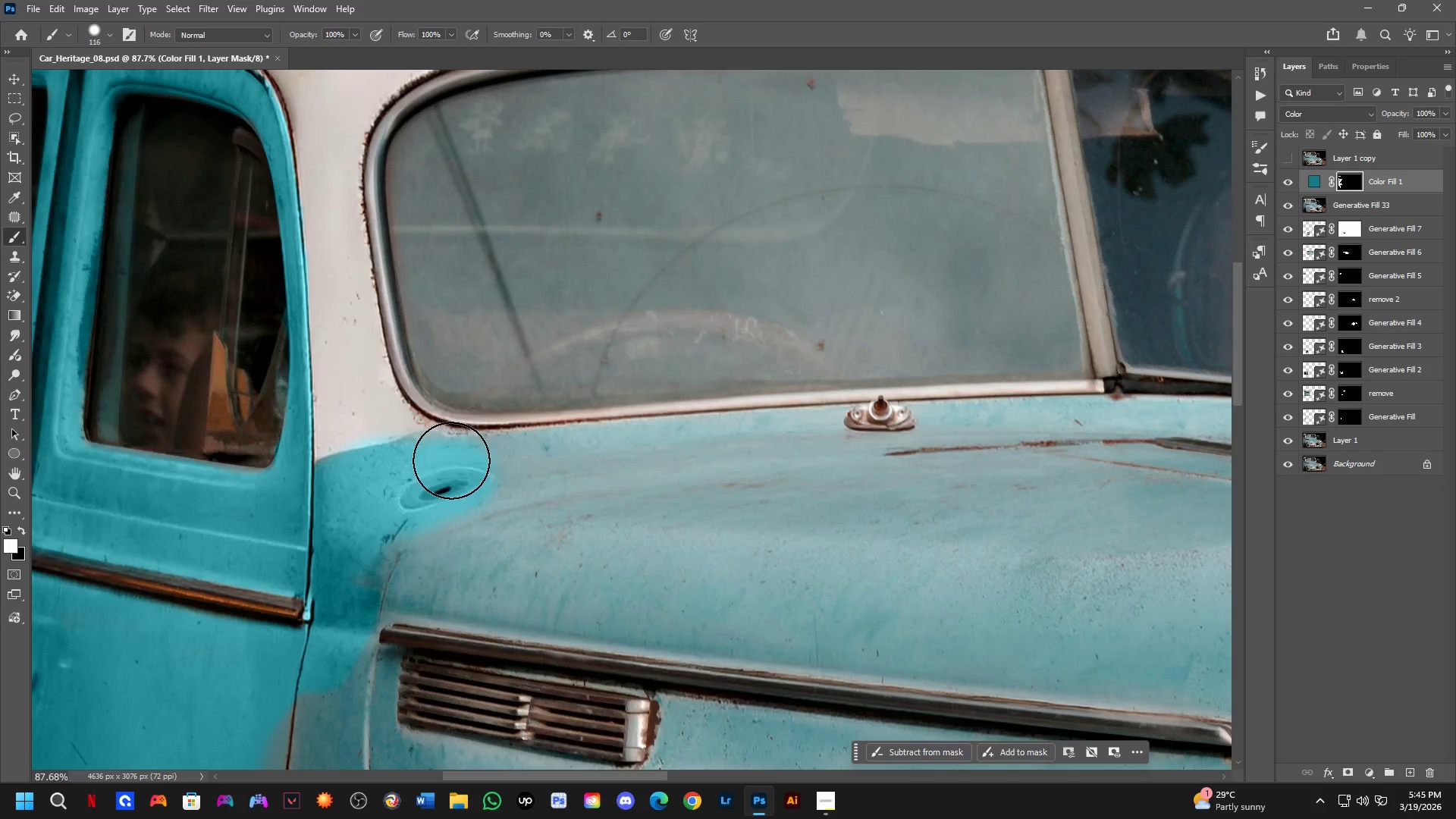 
type(xx)
 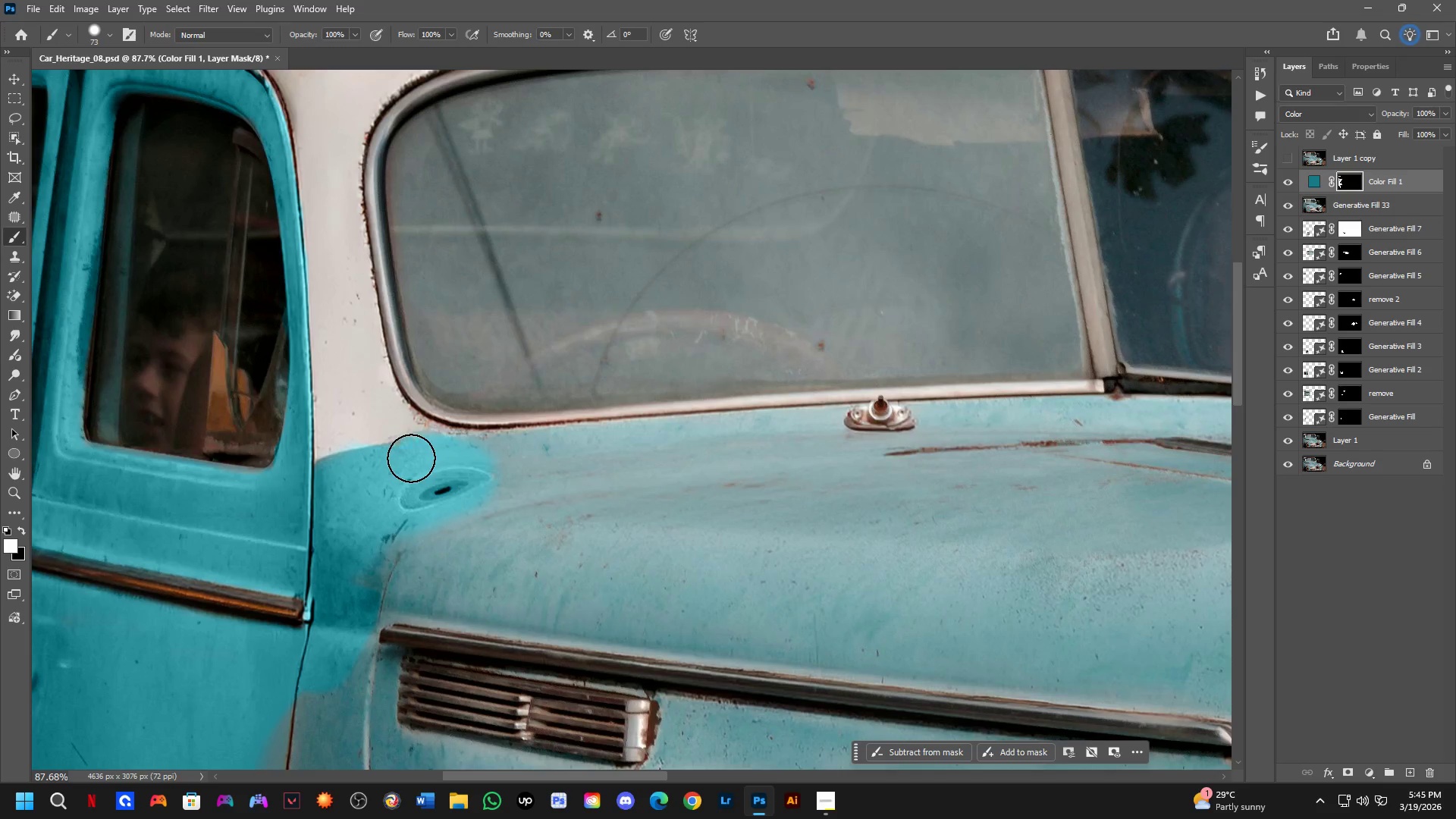 
left_click_drag(start_coordinate=[367, 422], to_coordinate=[450, 411])
 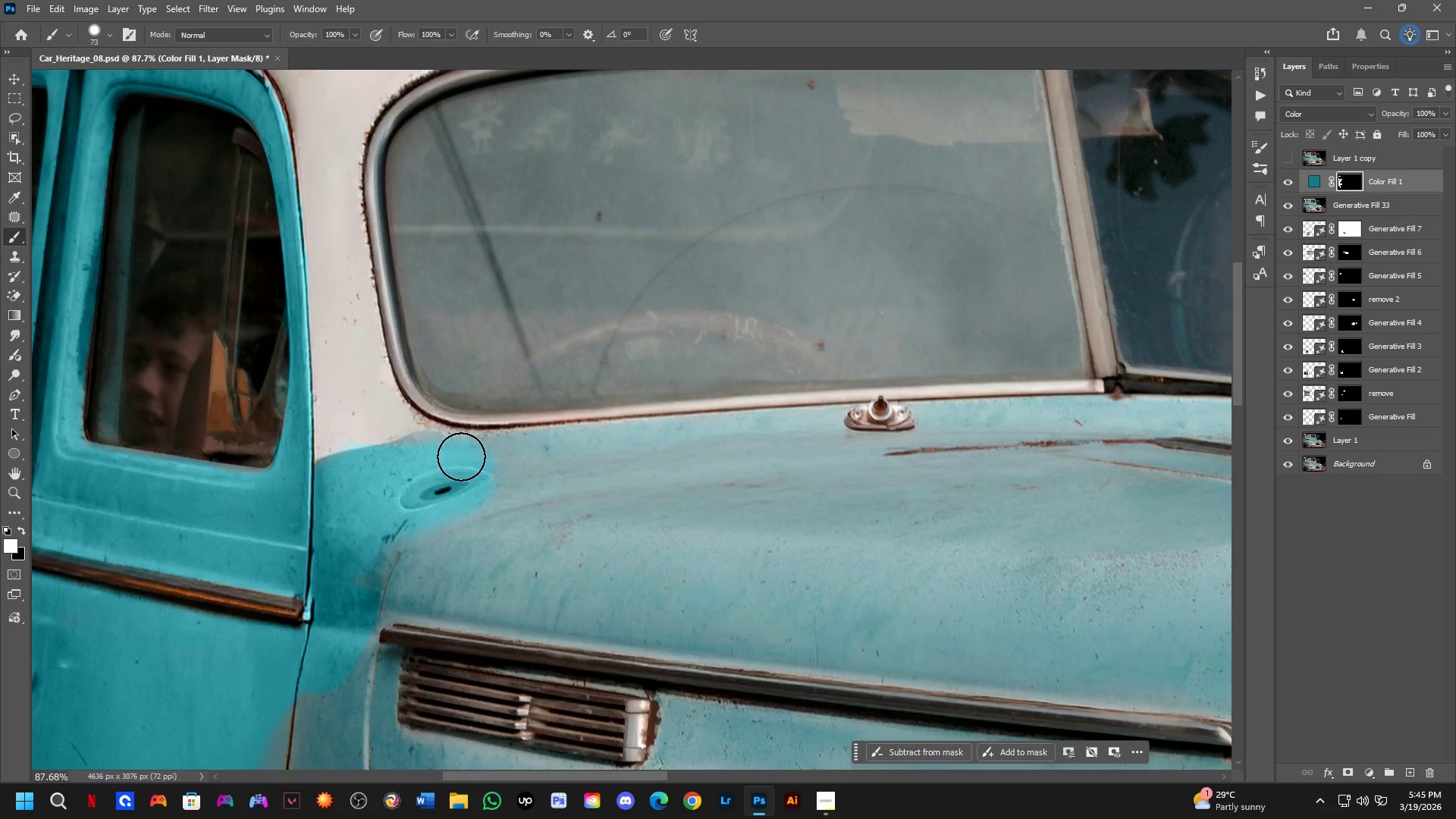 
left_click_drag(start_coordinate=[441, 458], to_coordinate=[472, 467])
 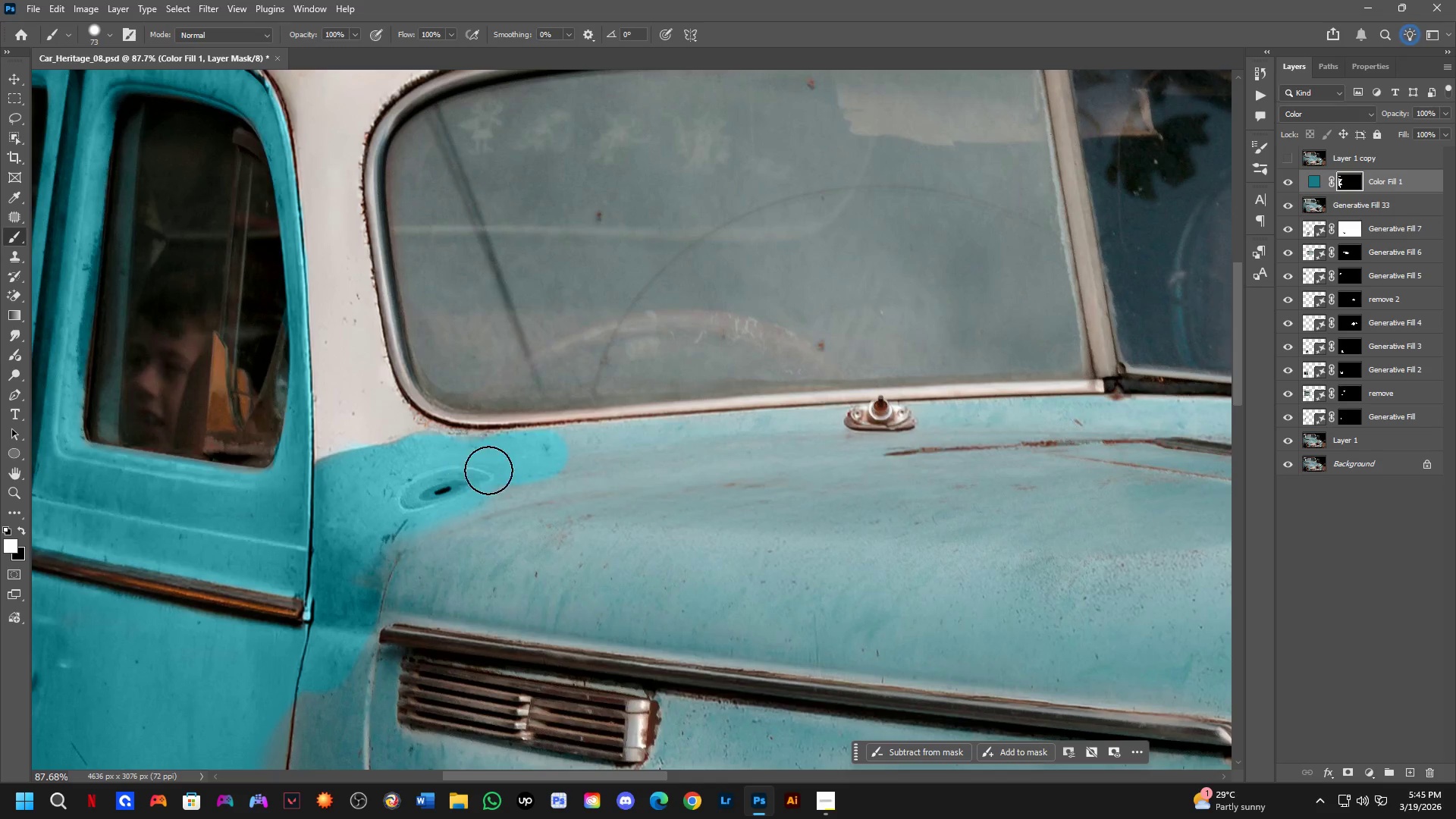 
key(Alt+AltLeft)
 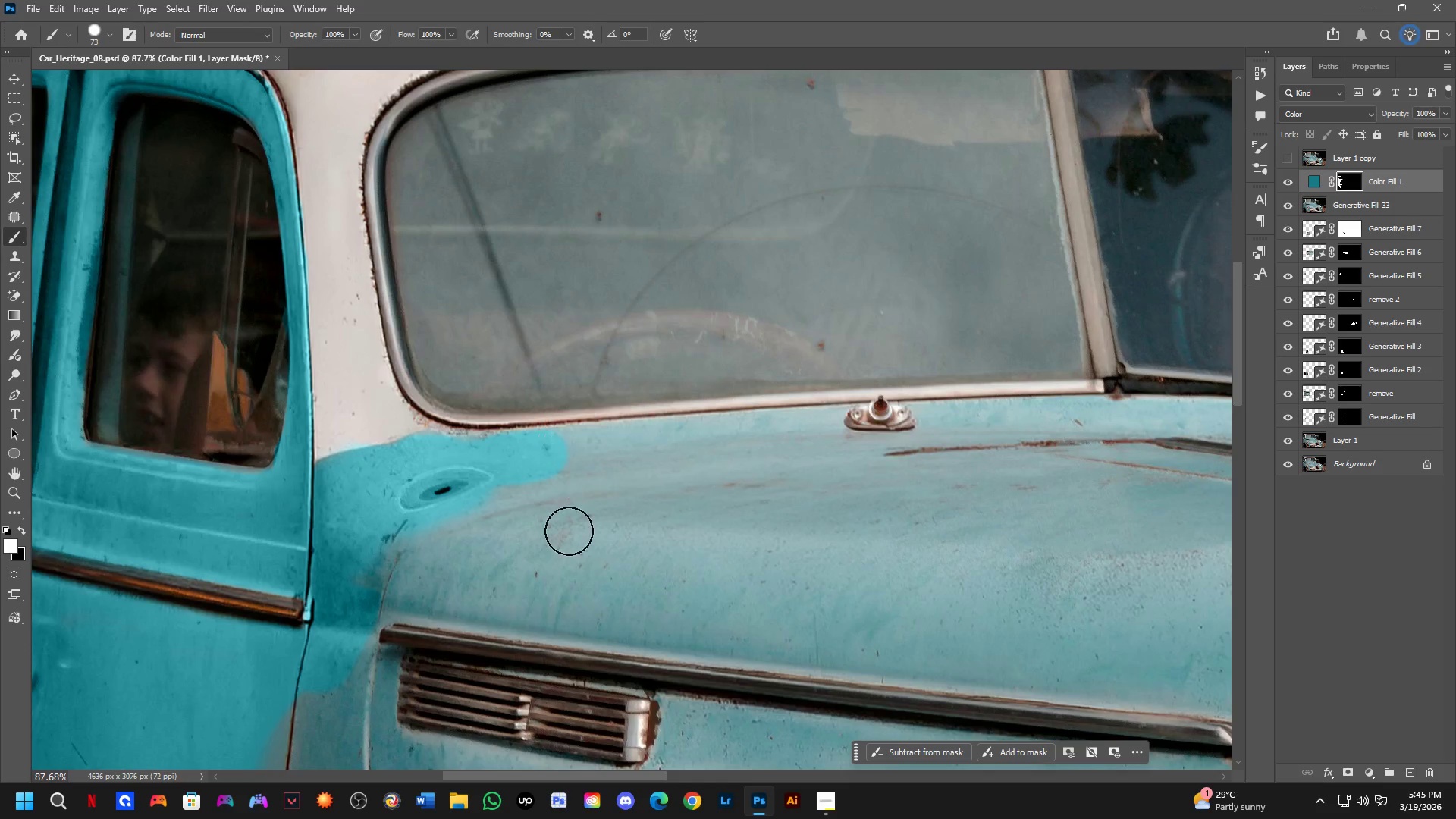 
key(Alt+AltLeft)
 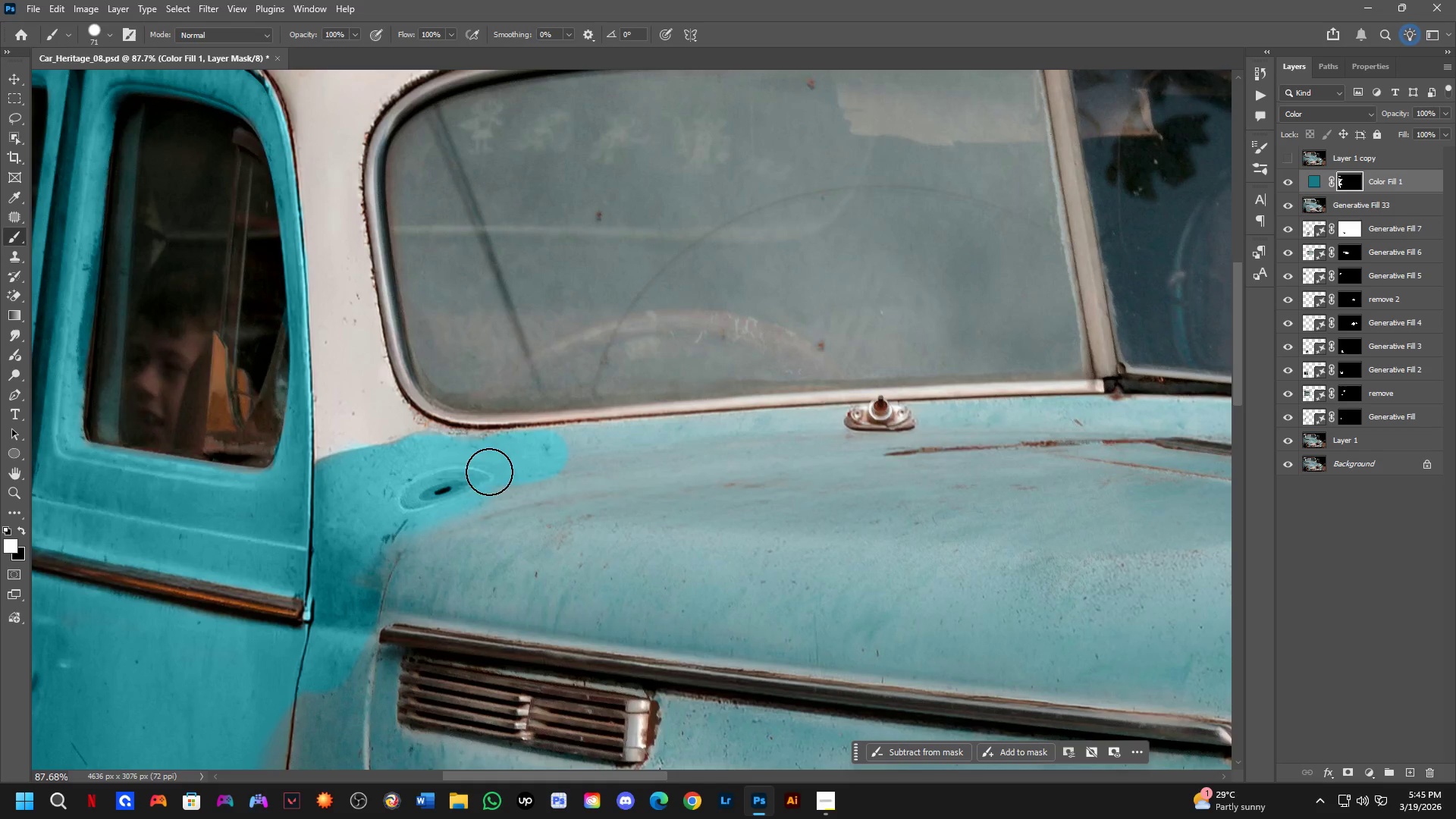 
left_click_drag(start_coordinate=[474, 460], to_coordinate=[466, 460])
 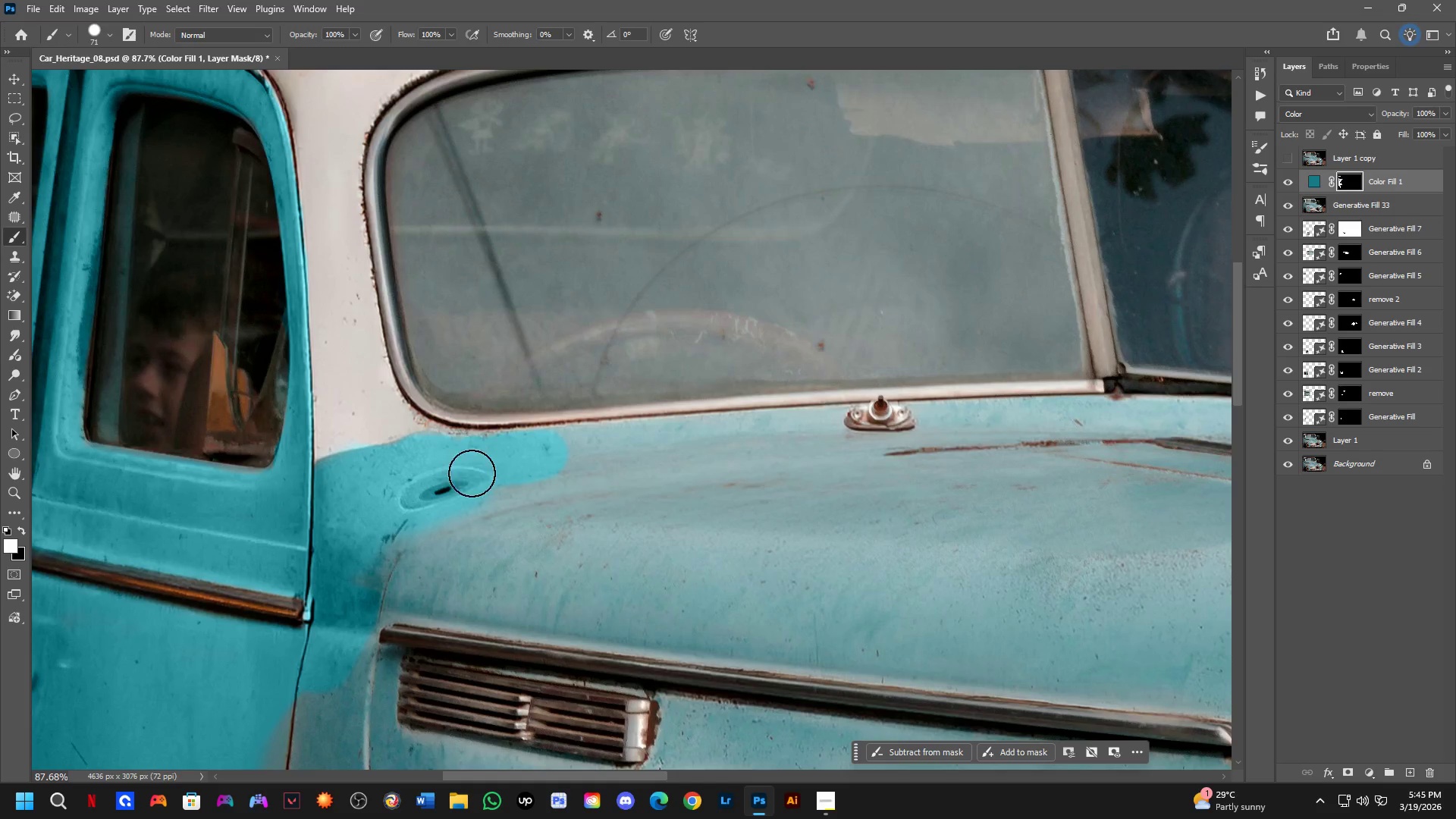 
key(Alt+Tab)